 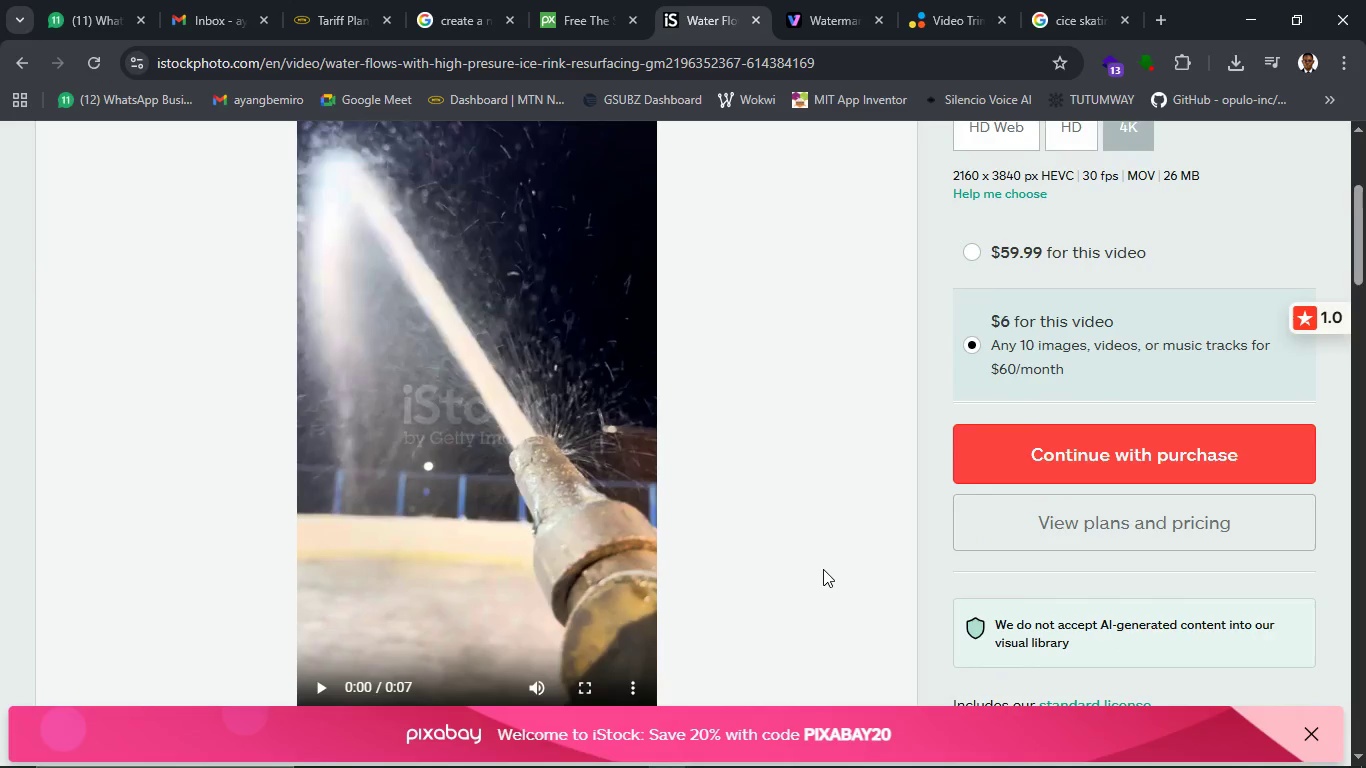 
scroll: coordinate [823, 569], scroll_direction: up, amount: 2.0
 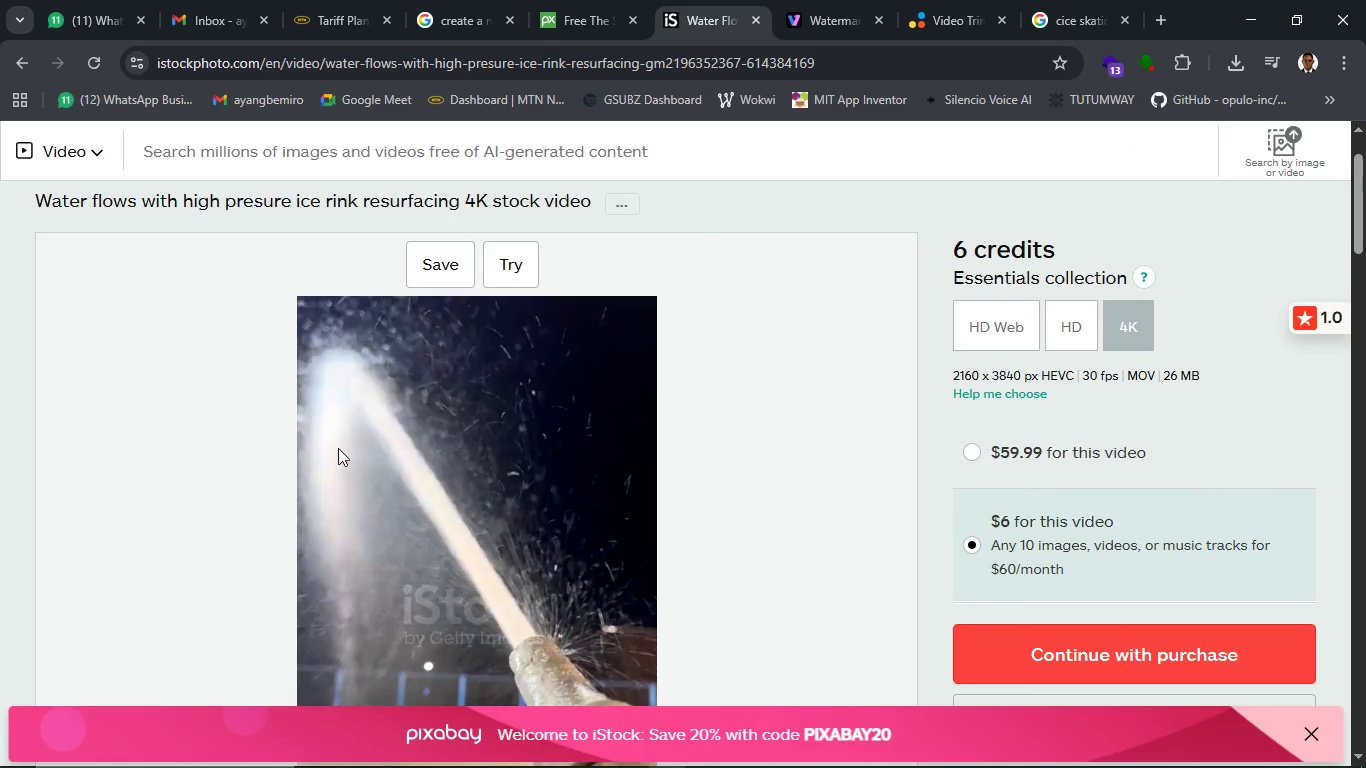 
scroll: coordinate [352, 648], scroll_direction: down, amount: 3.0
 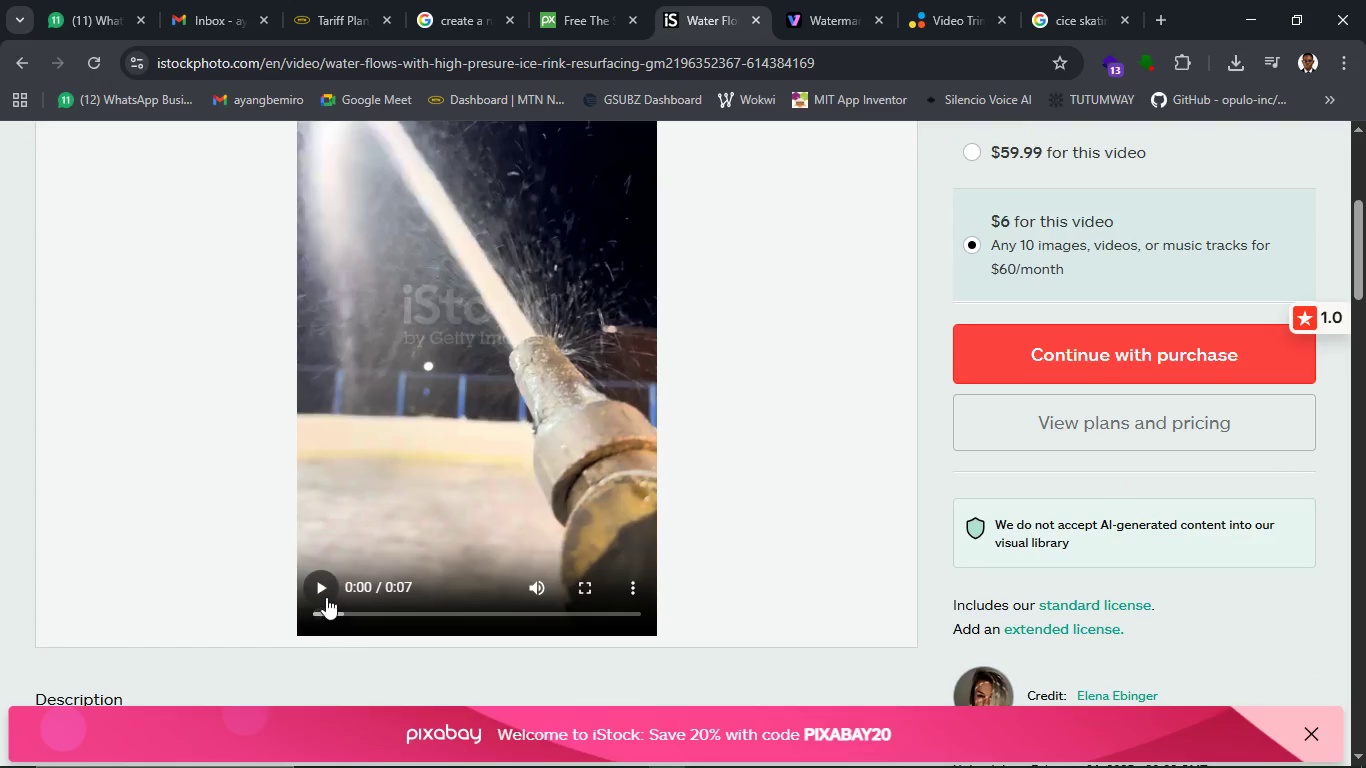 
left_click([326, 597])
 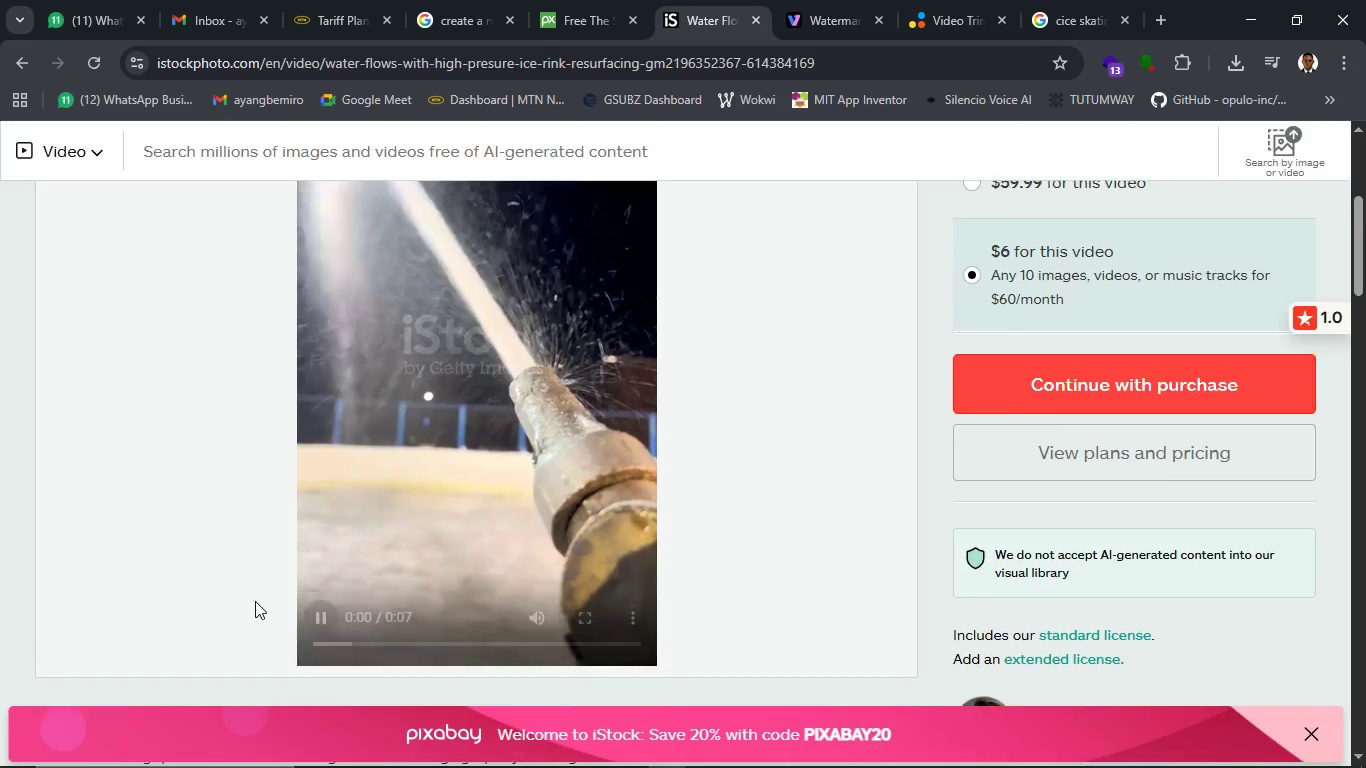 
scroll: coordinate [255, 601], scroll_direction: up, amount: 2.0
 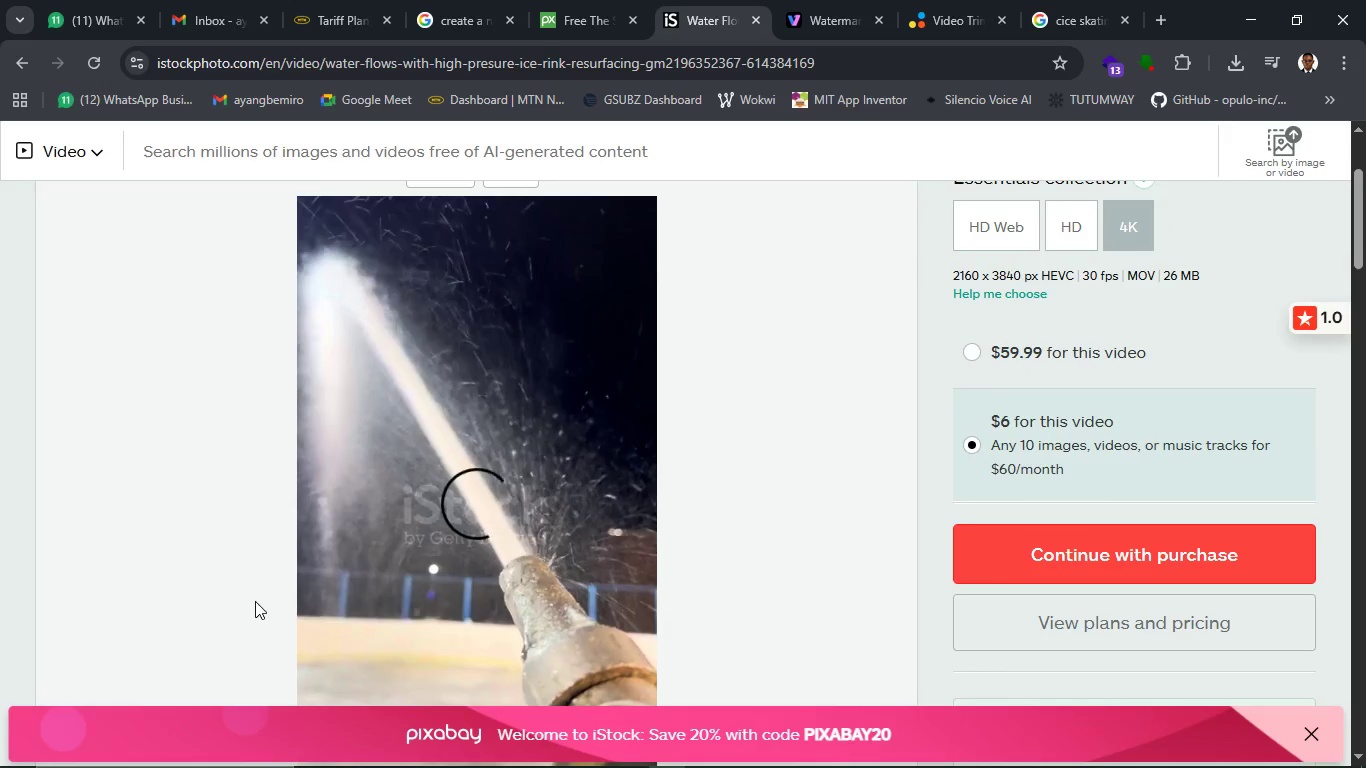 
scroll: coordinate [304, 598], scroll_direction: down, amount: 2.0
 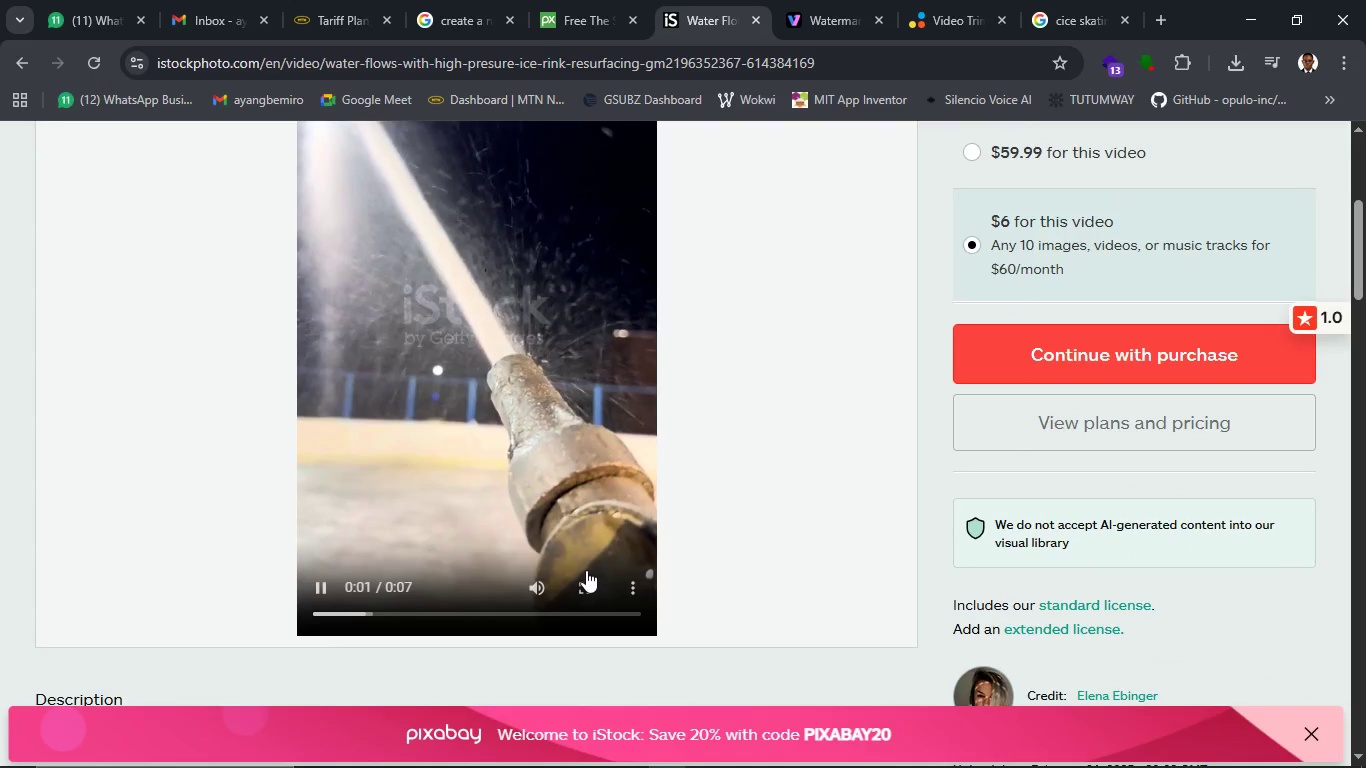 
left_click([324, 587])
 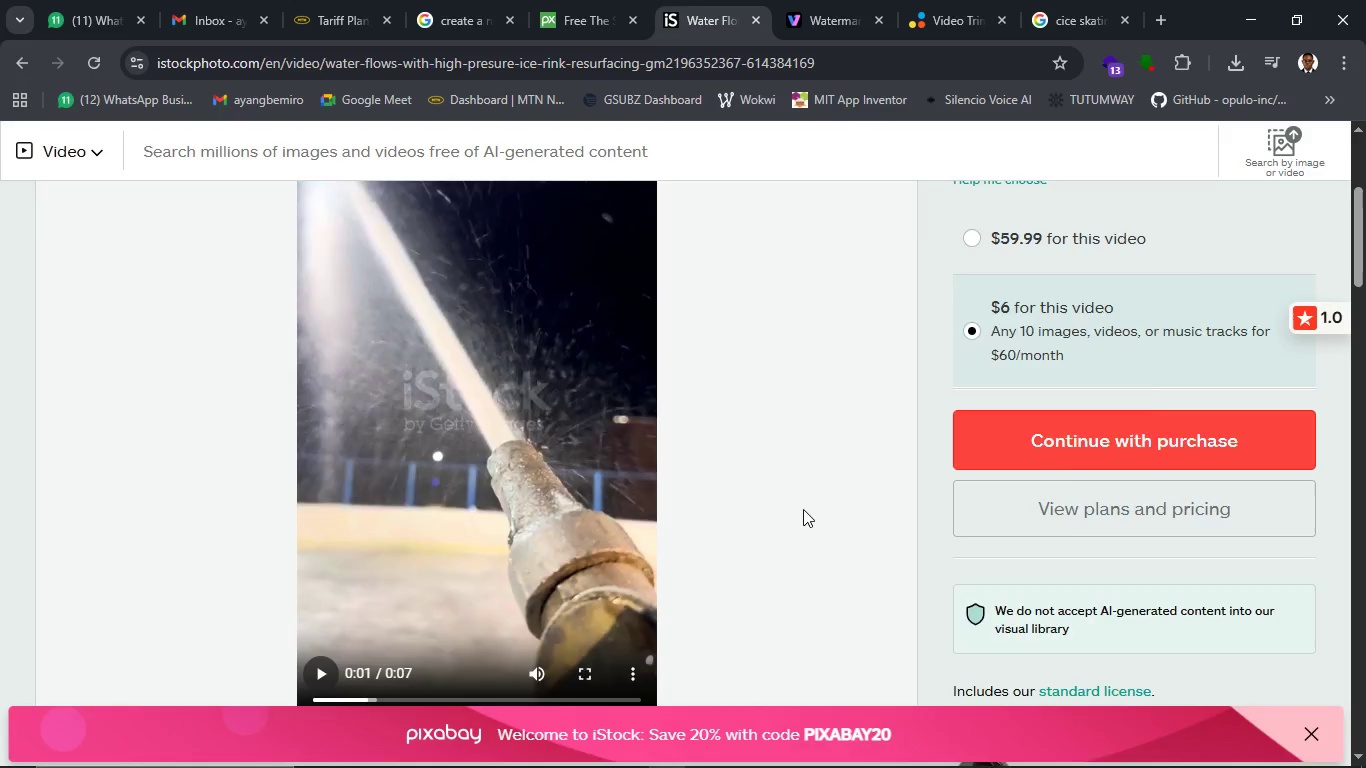 
scroll: coordinate [803, 509], scroll_direction: up, amount: 5.0
 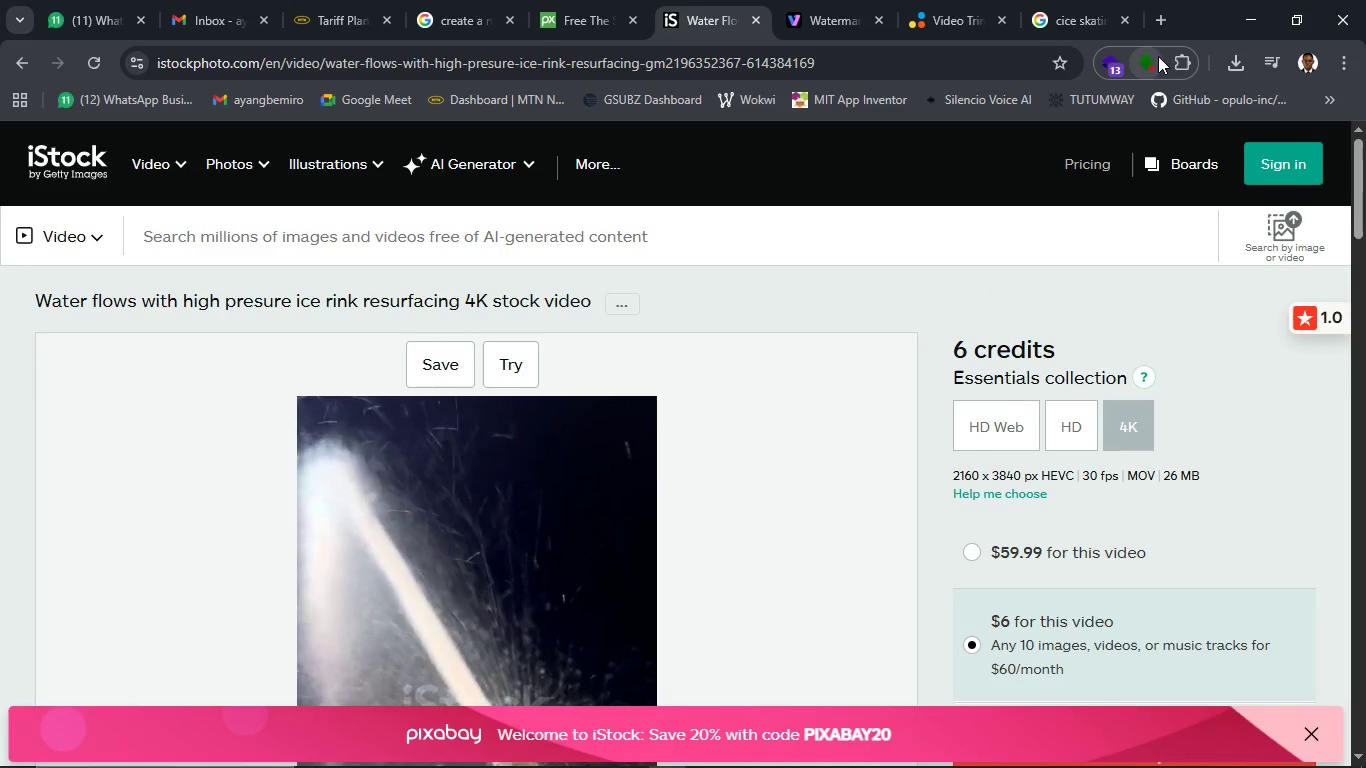 
left_click([1158, 56])
 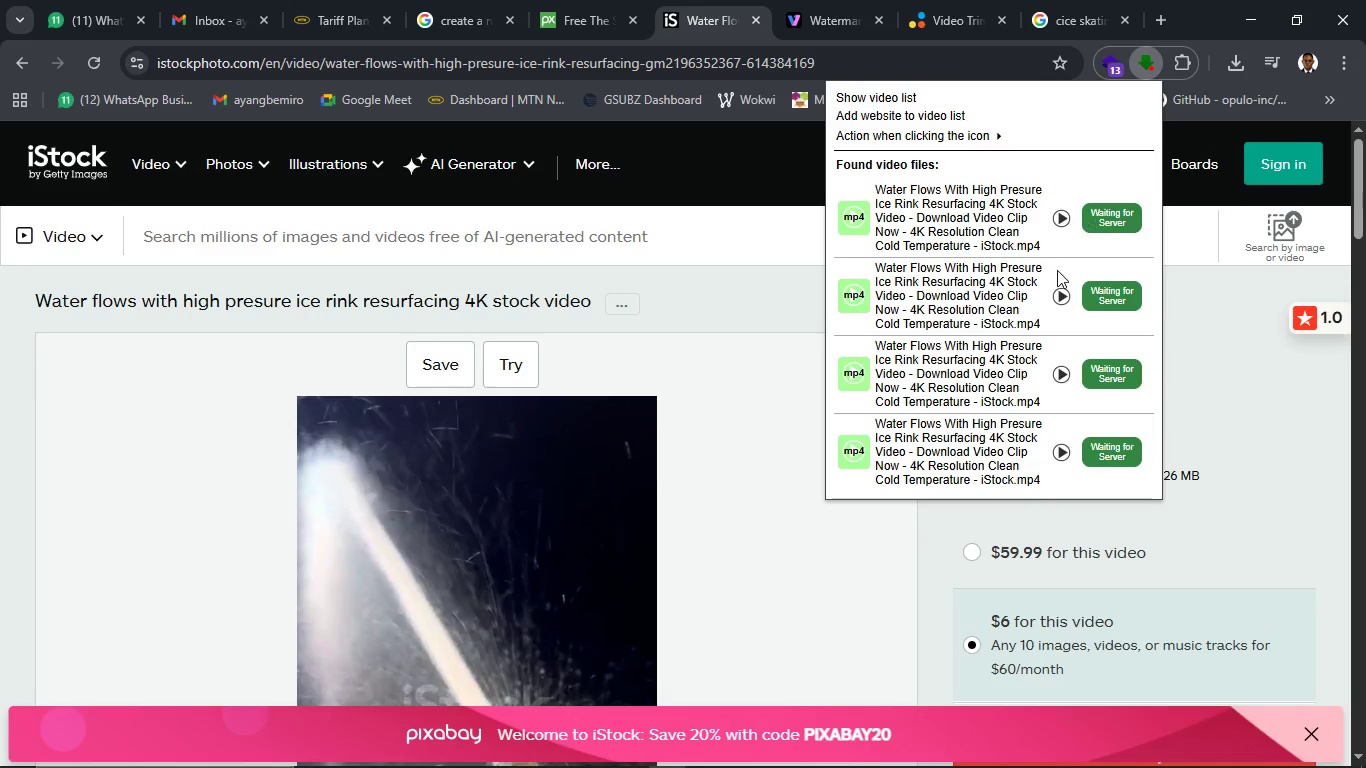 
mouse_move([1080, 253])
 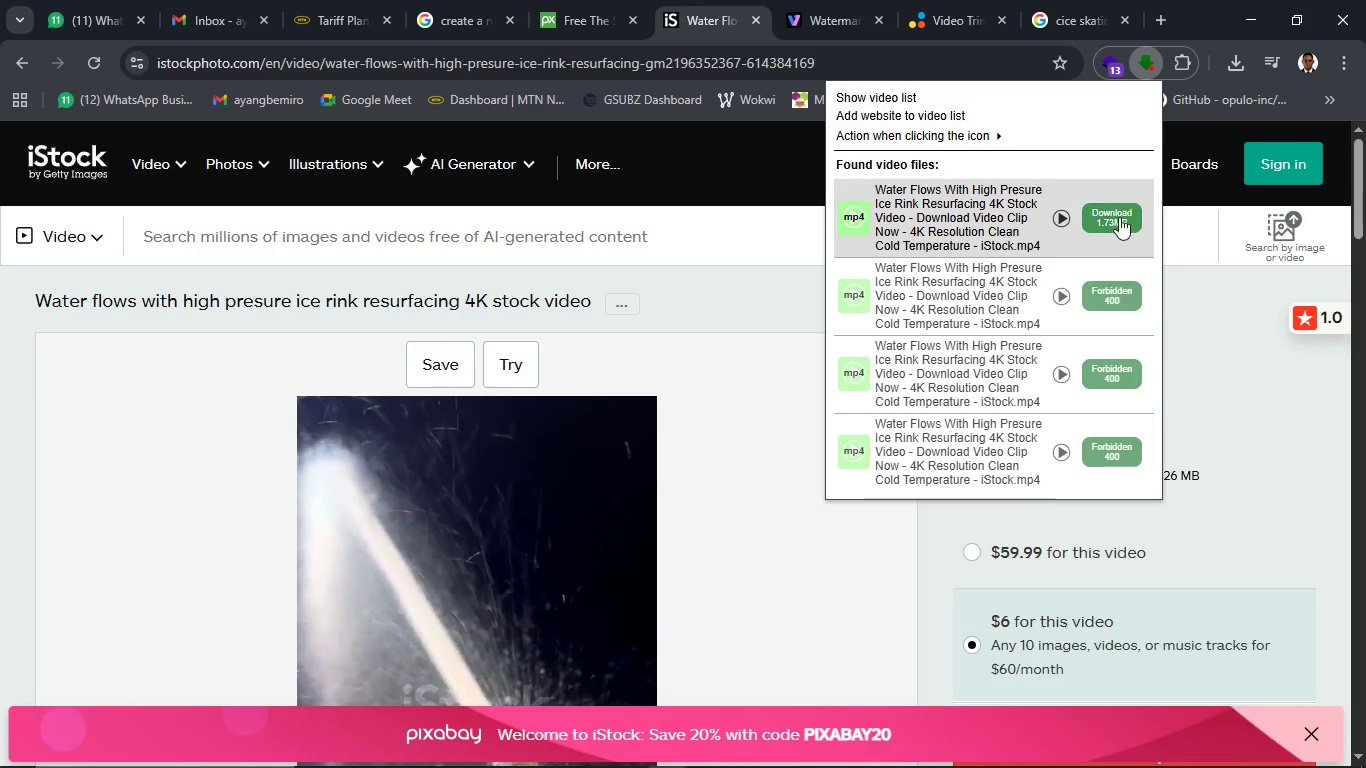 
left_click([1119, 217])
 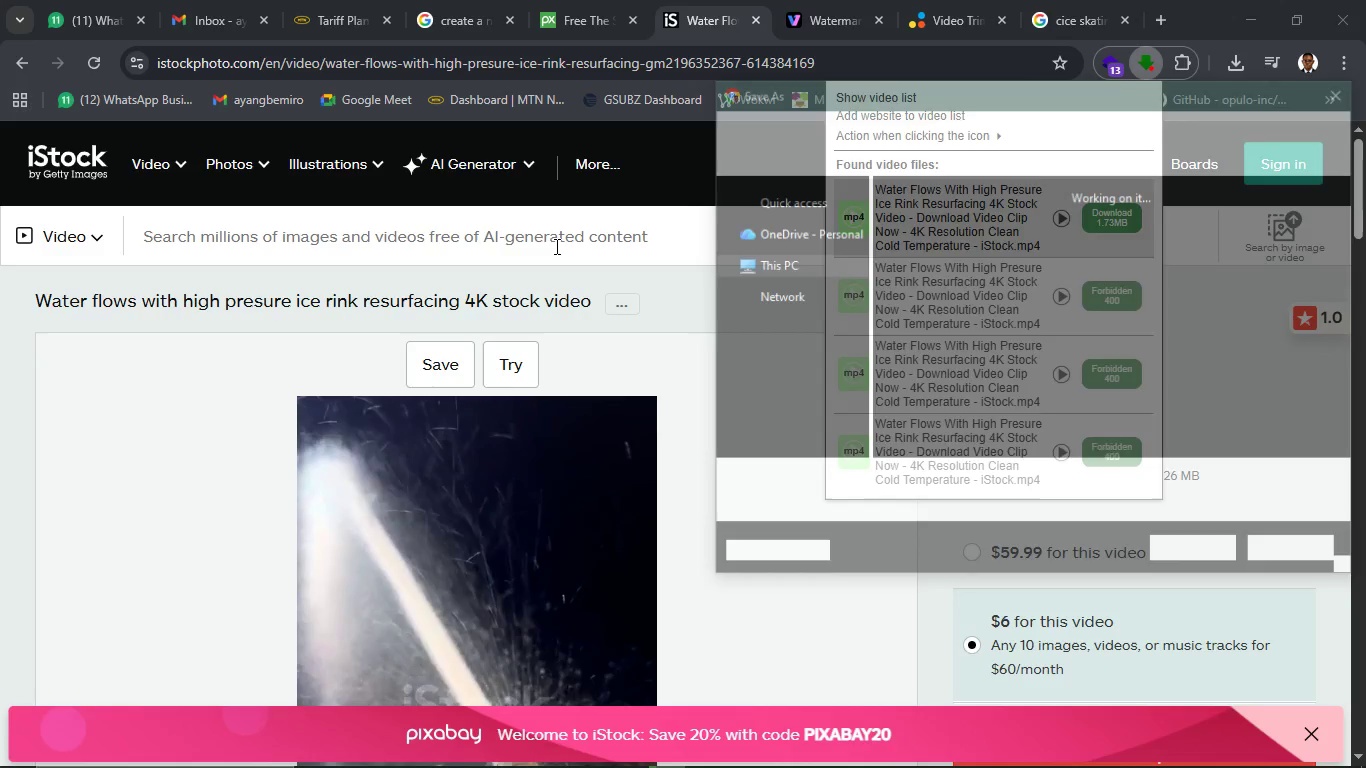 
wait(5.58)
 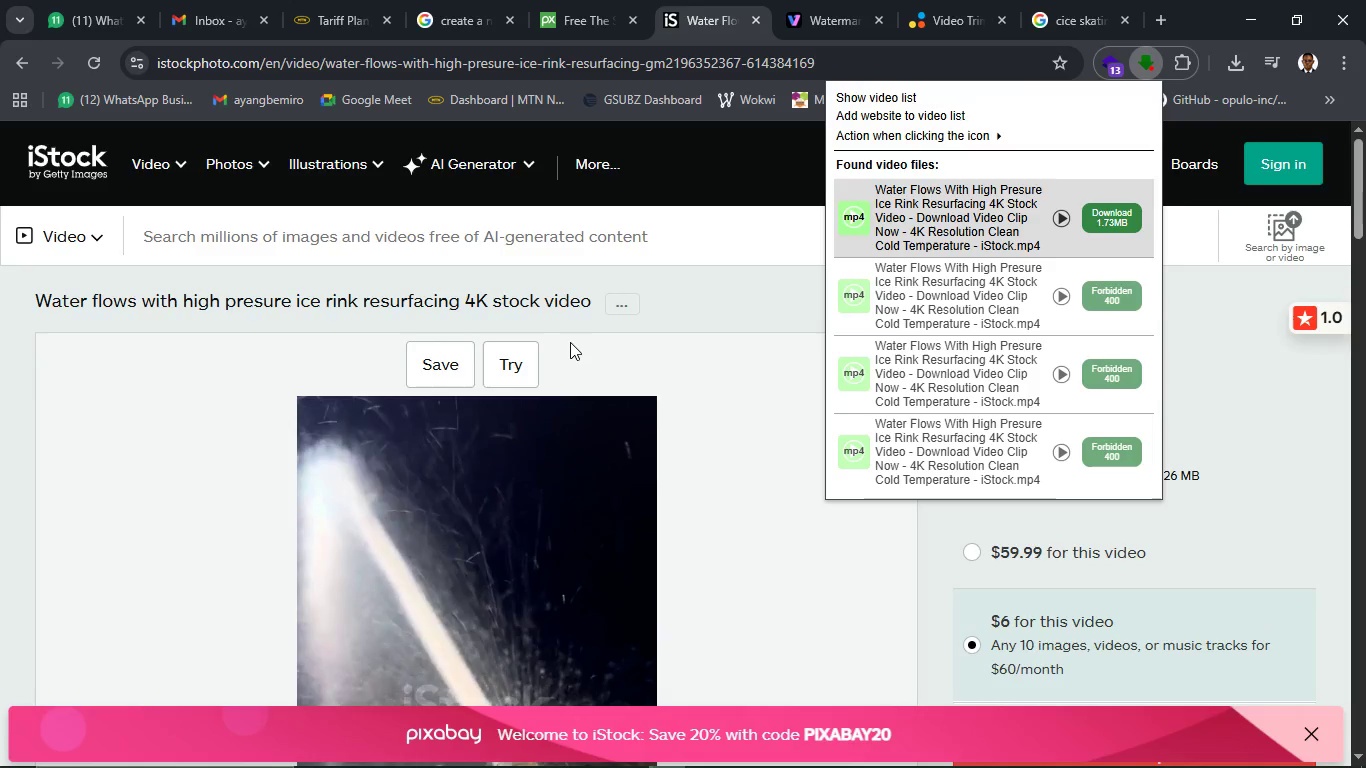 
left_click([1215, 559])
 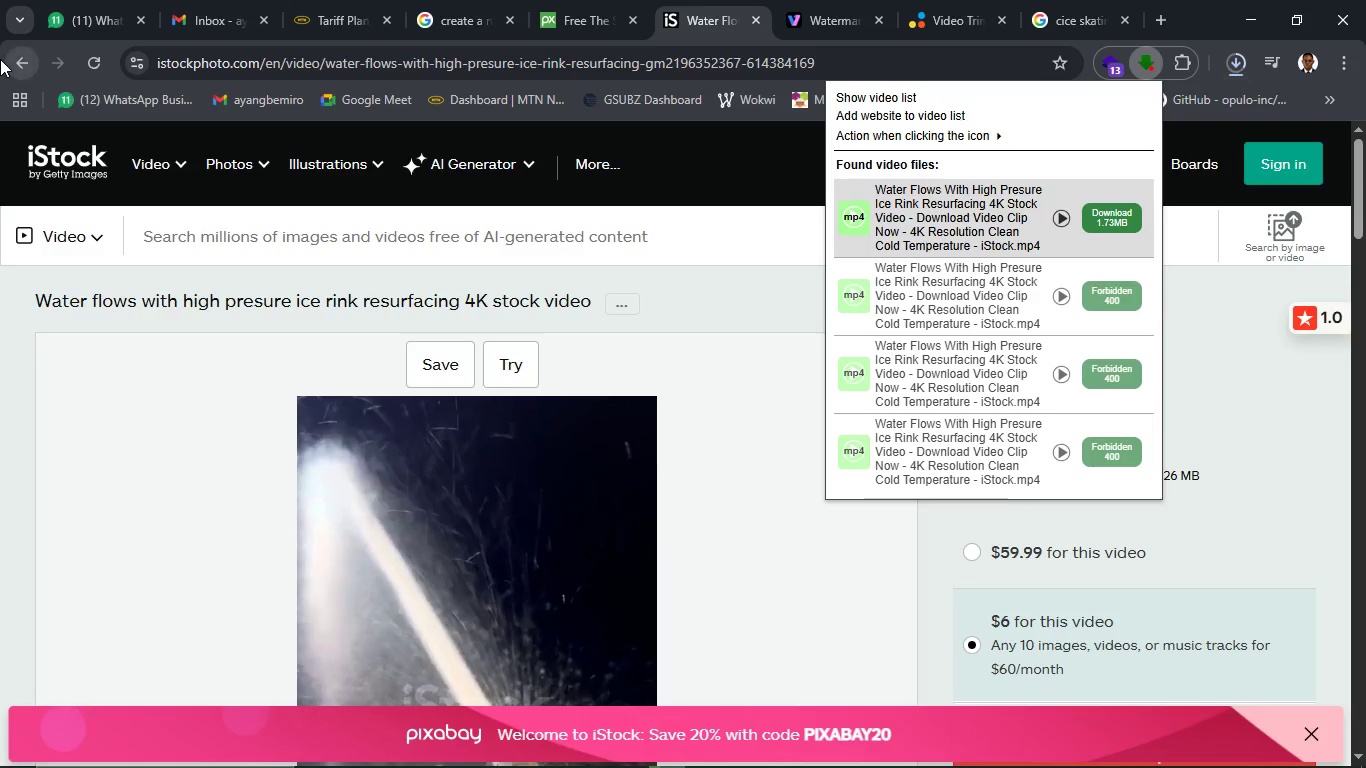 
left_click([0, 59])
 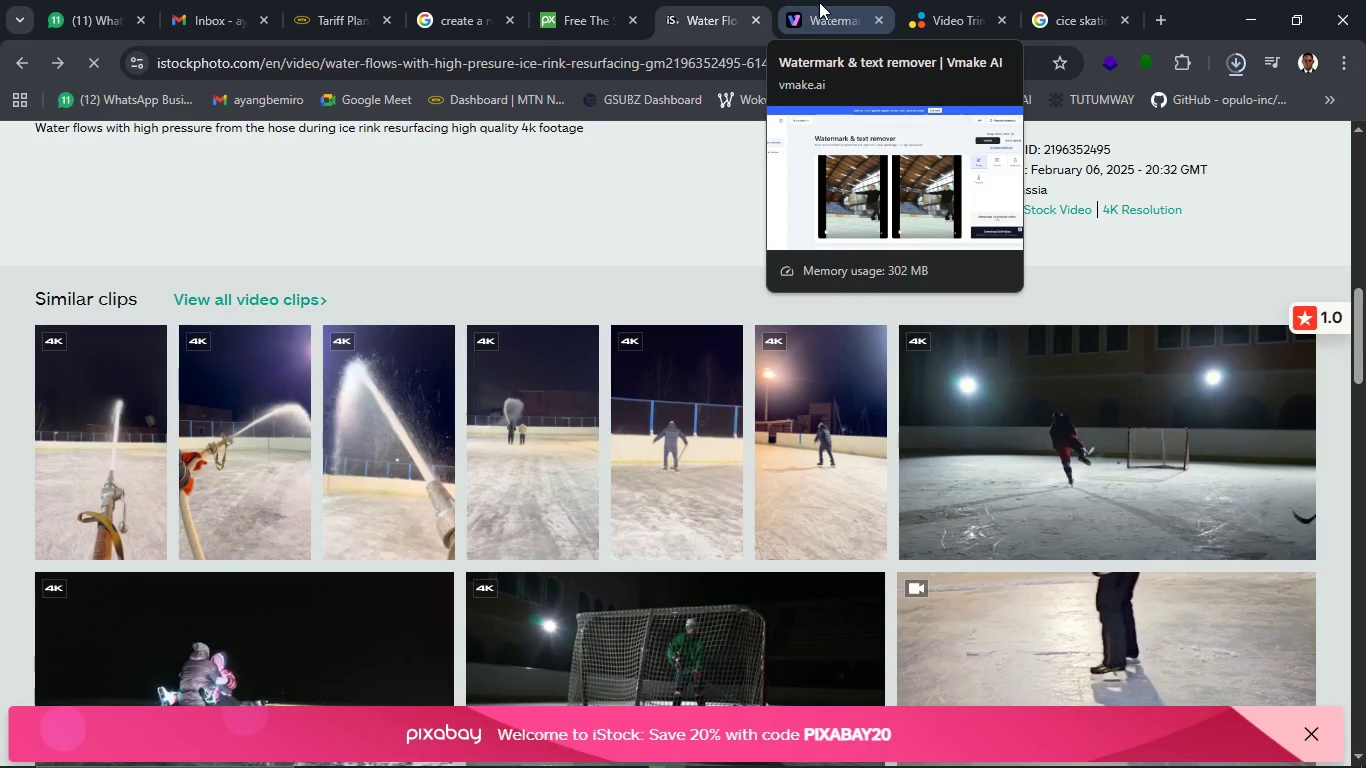 
wait(7.01)
 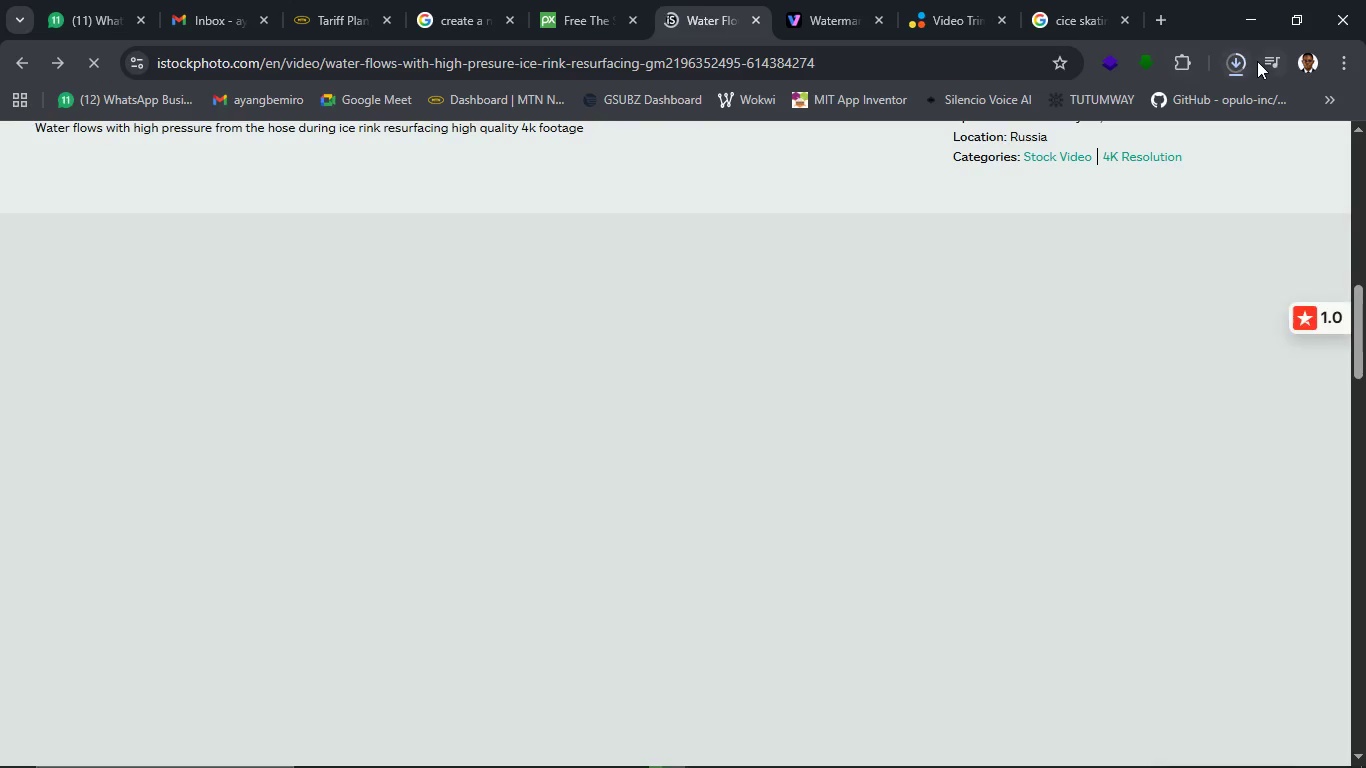 
left_click([819, 2])
 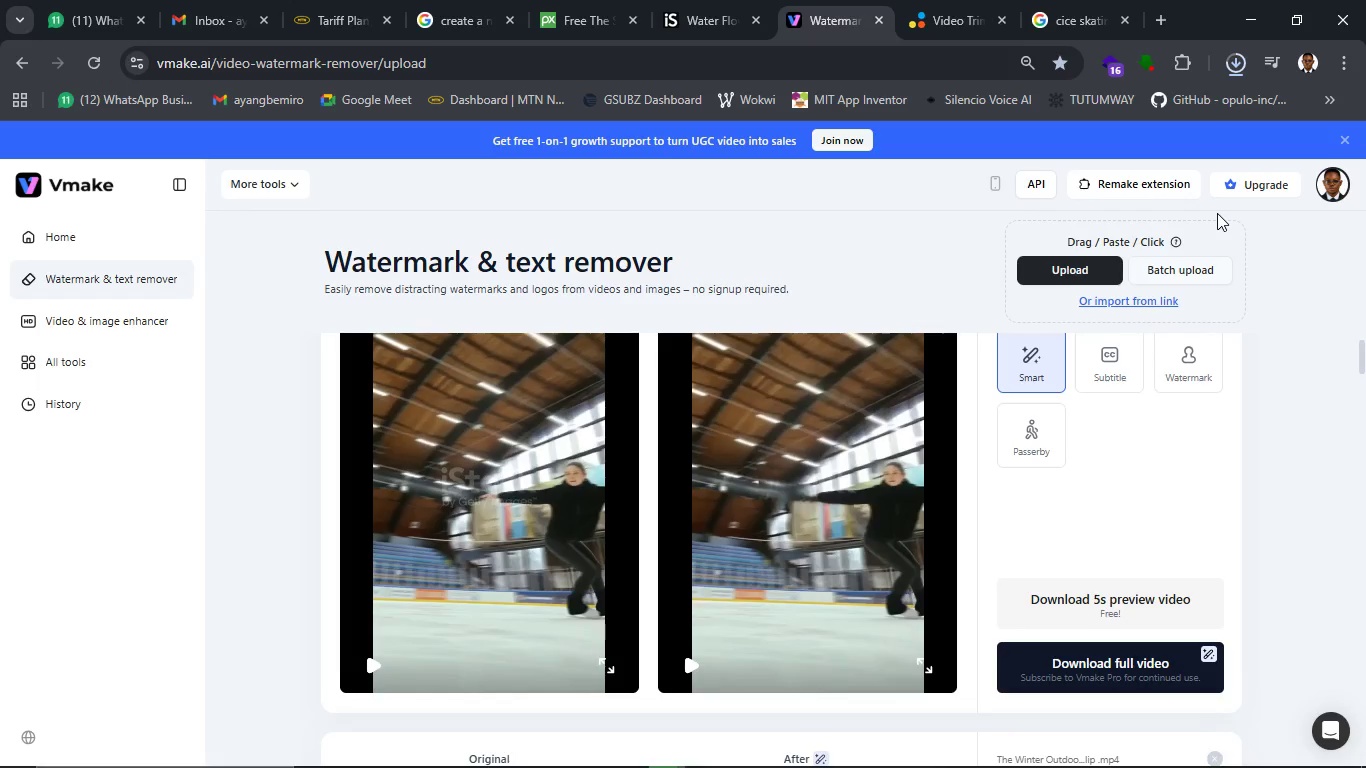 
wait(13.2)
 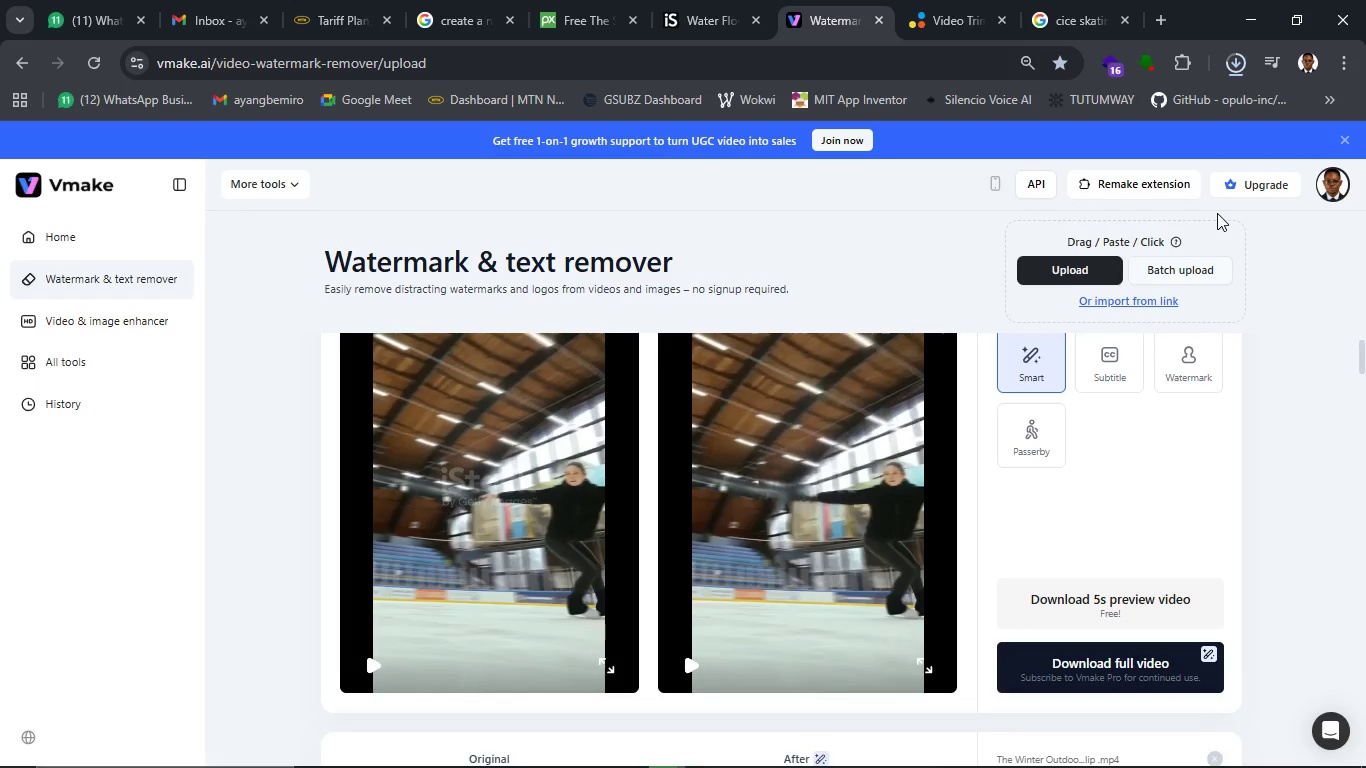 
left_click([887, 225])
 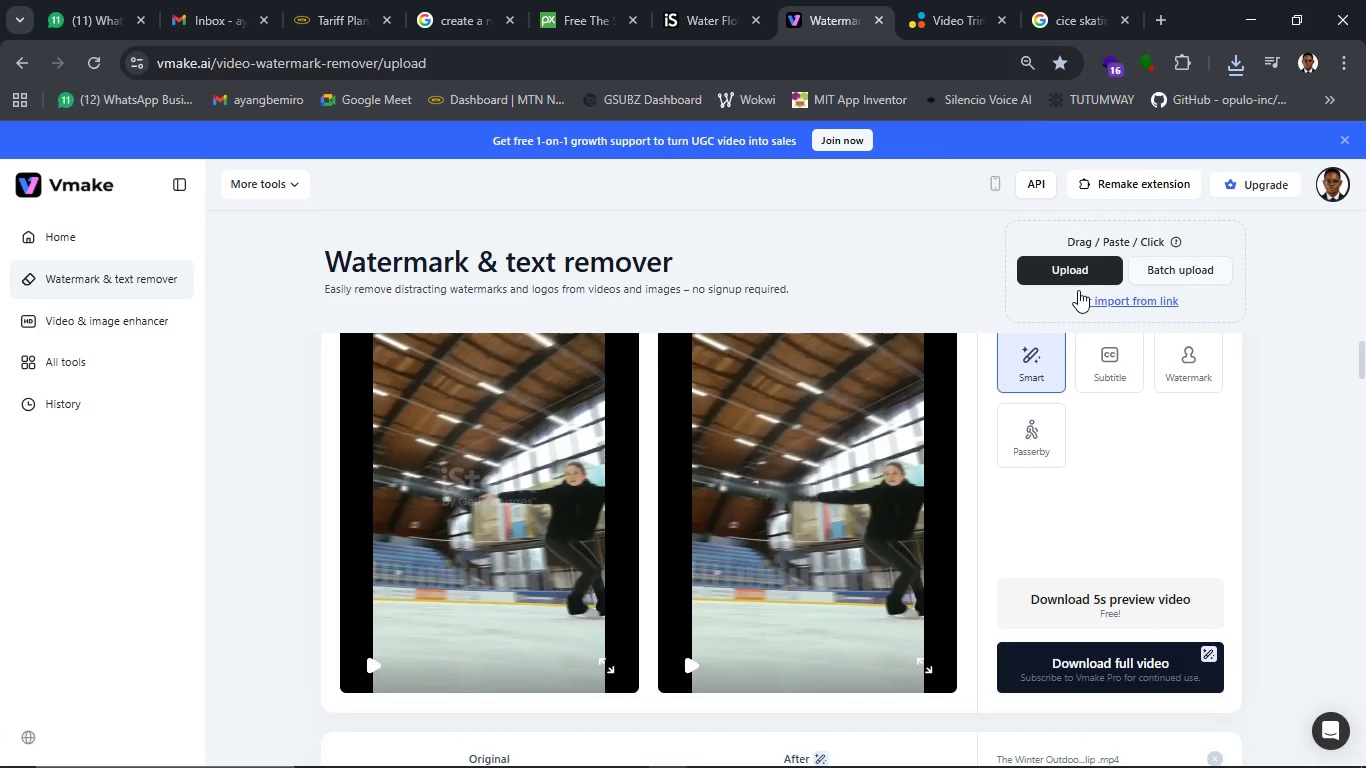 
left_click([1078, 264])
 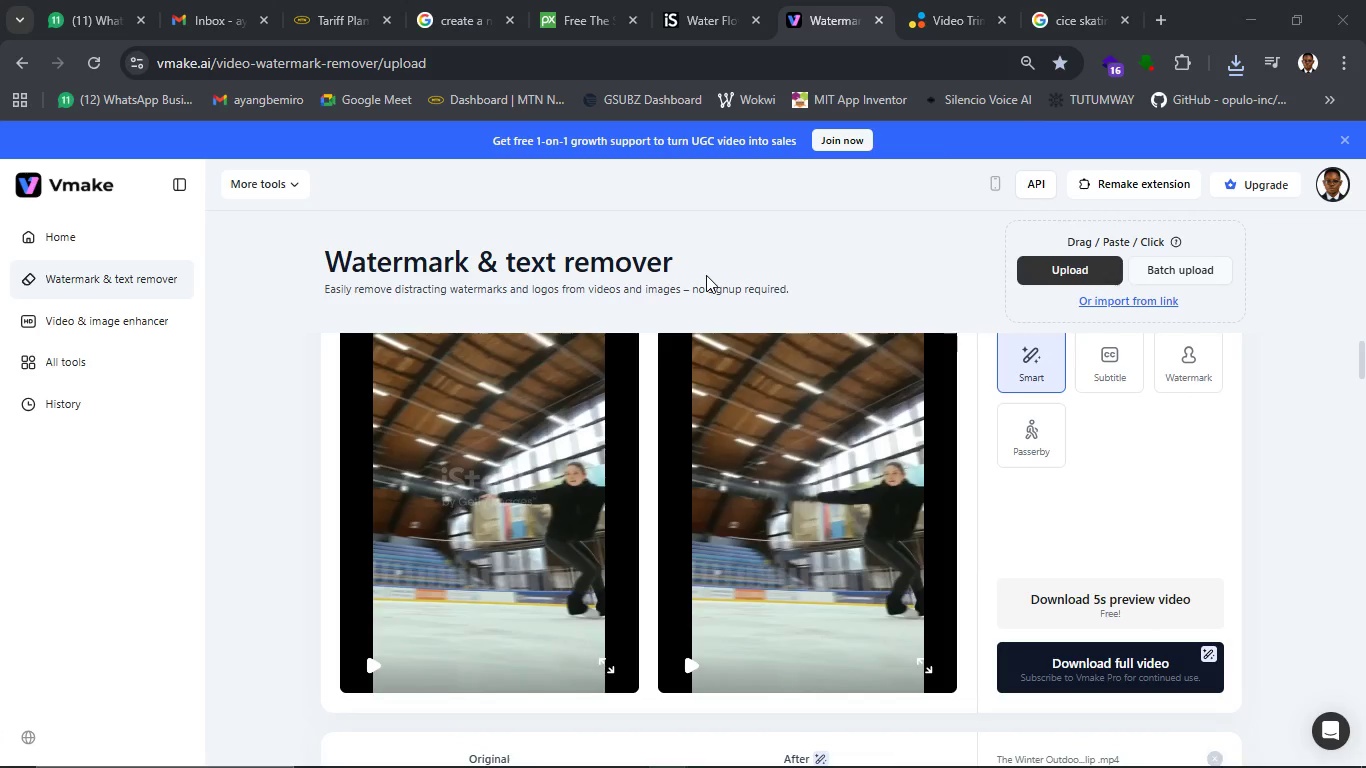 
mouse_move([676, 272])
 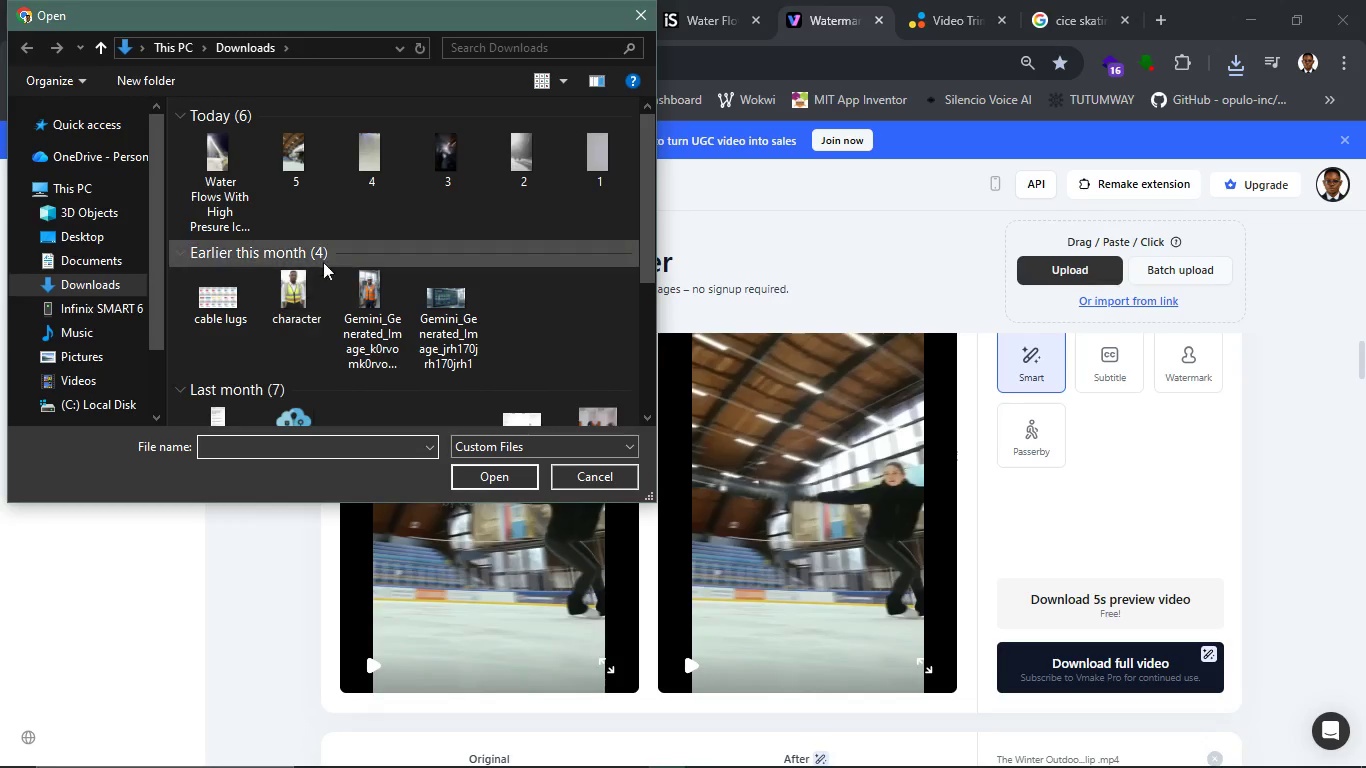 
left_click([230, 175])
 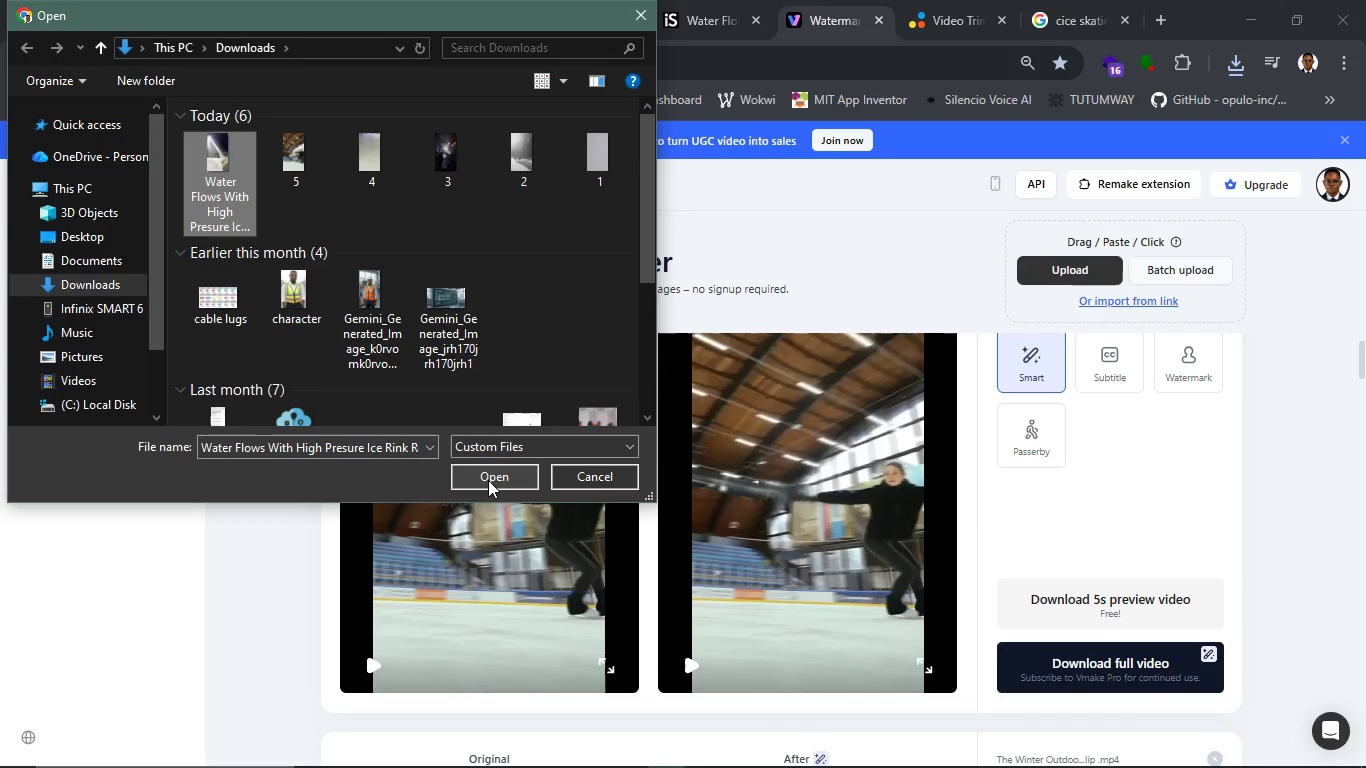 
left_click([488, 480])
 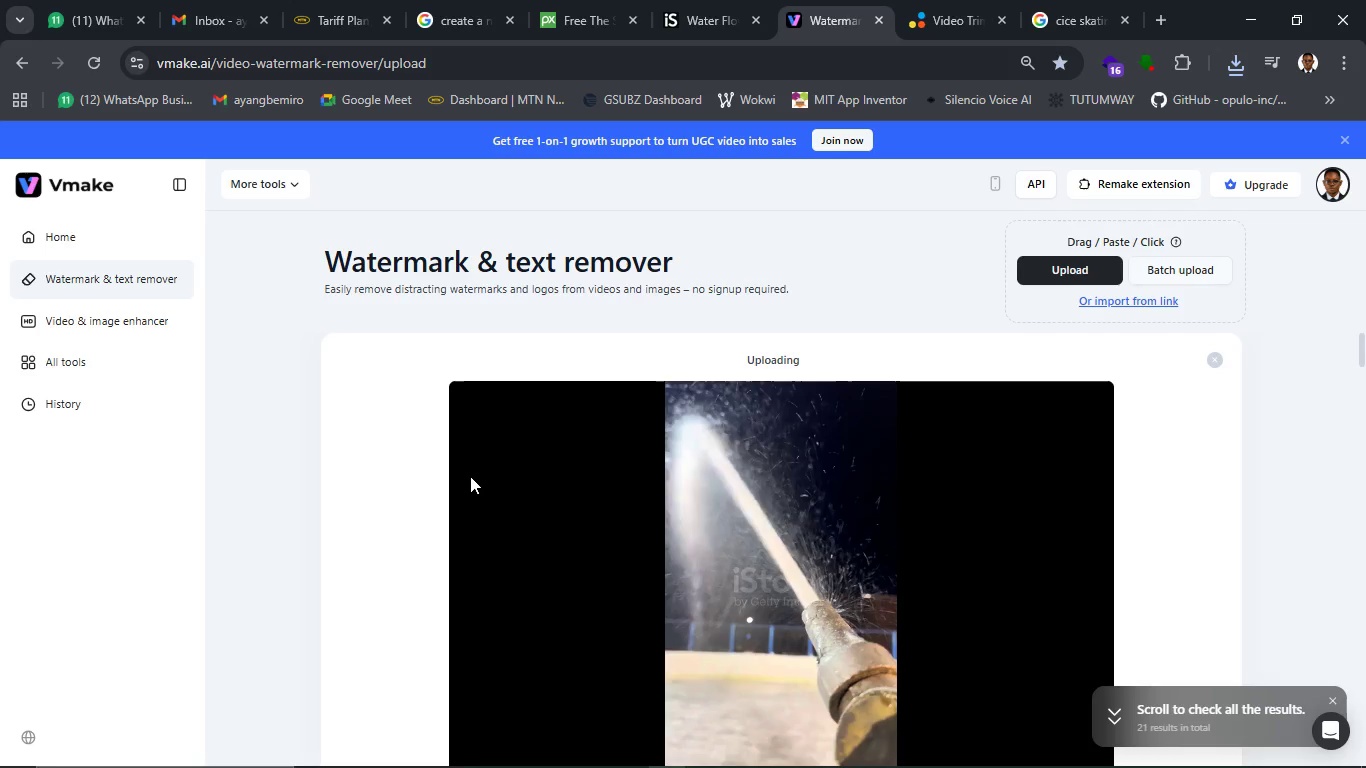 
wait(6.98)
 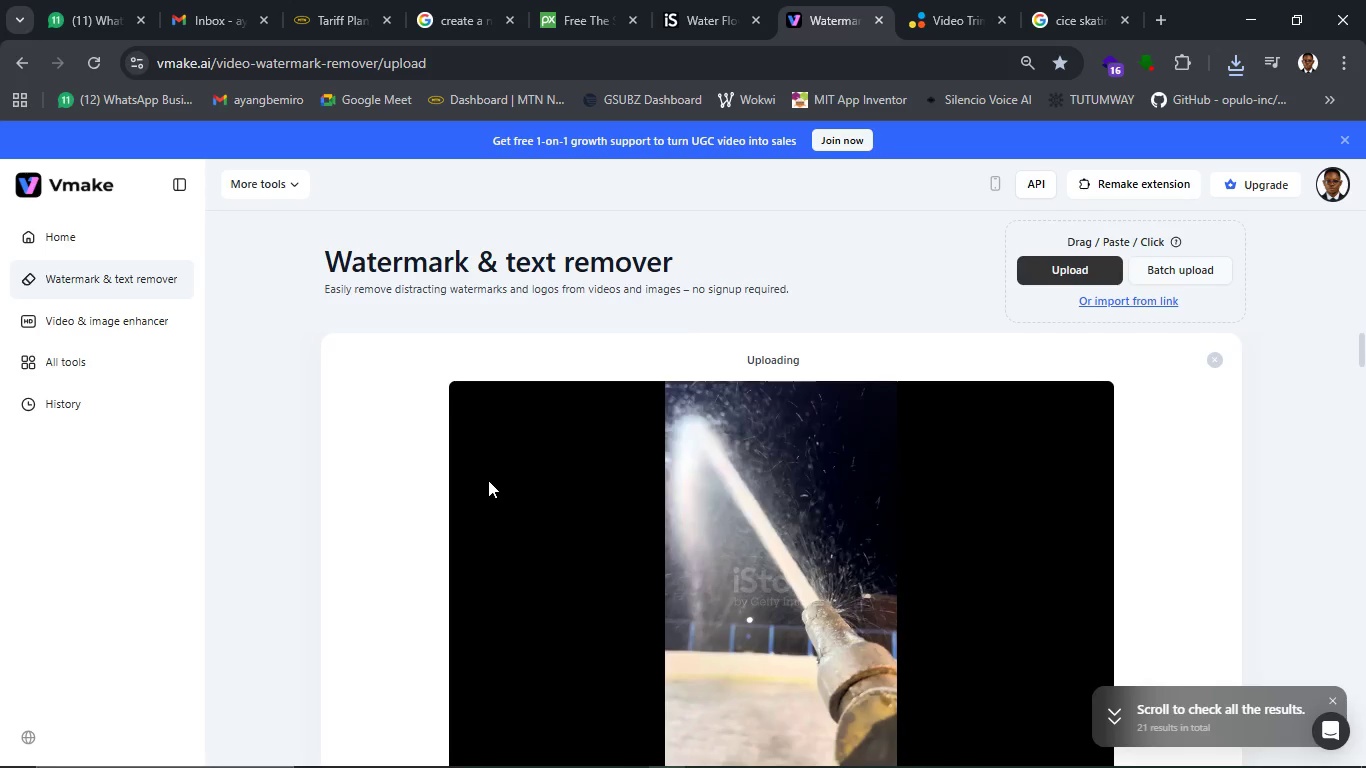 
scroll: coordinate [474, 474], scroll_direction: down, amount: 4.0
 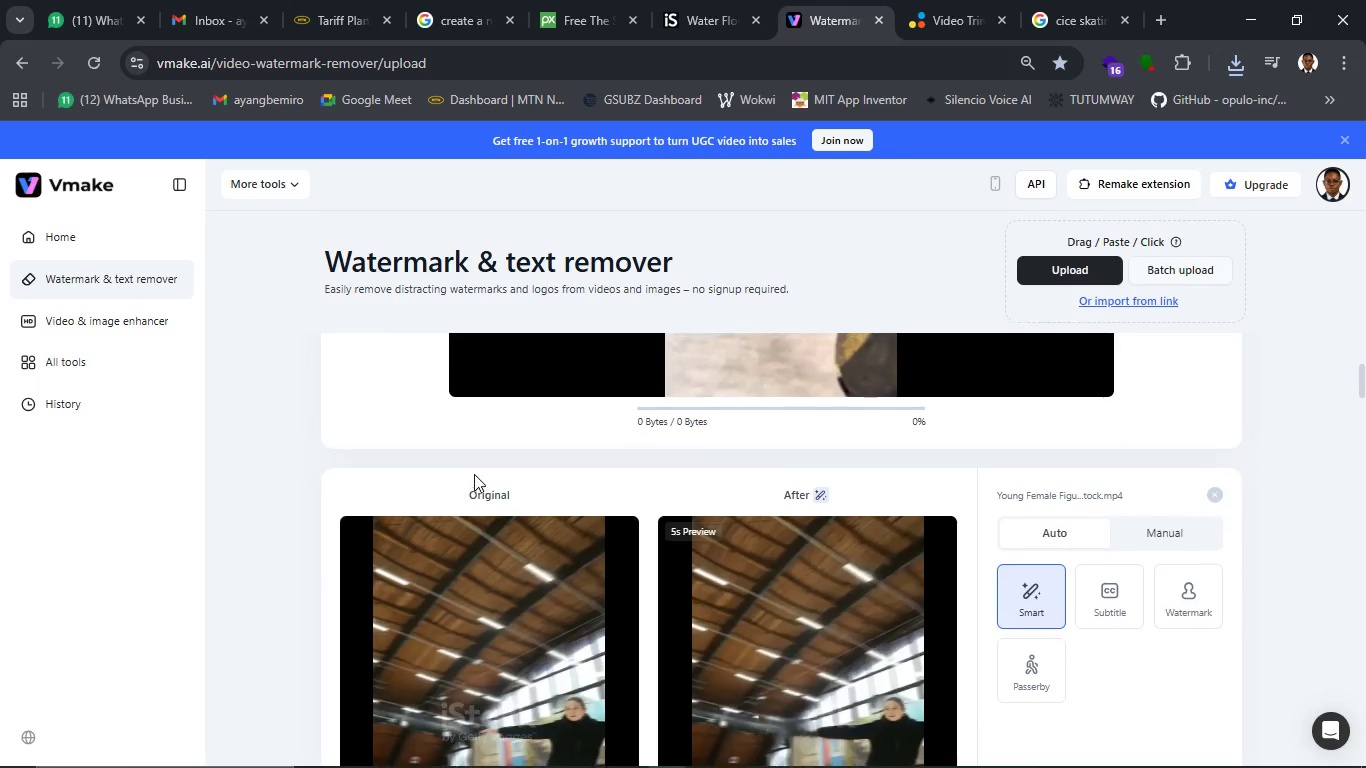 
scroll: coordinate [474, 474], scroll_direction: up, amount: 4.0
 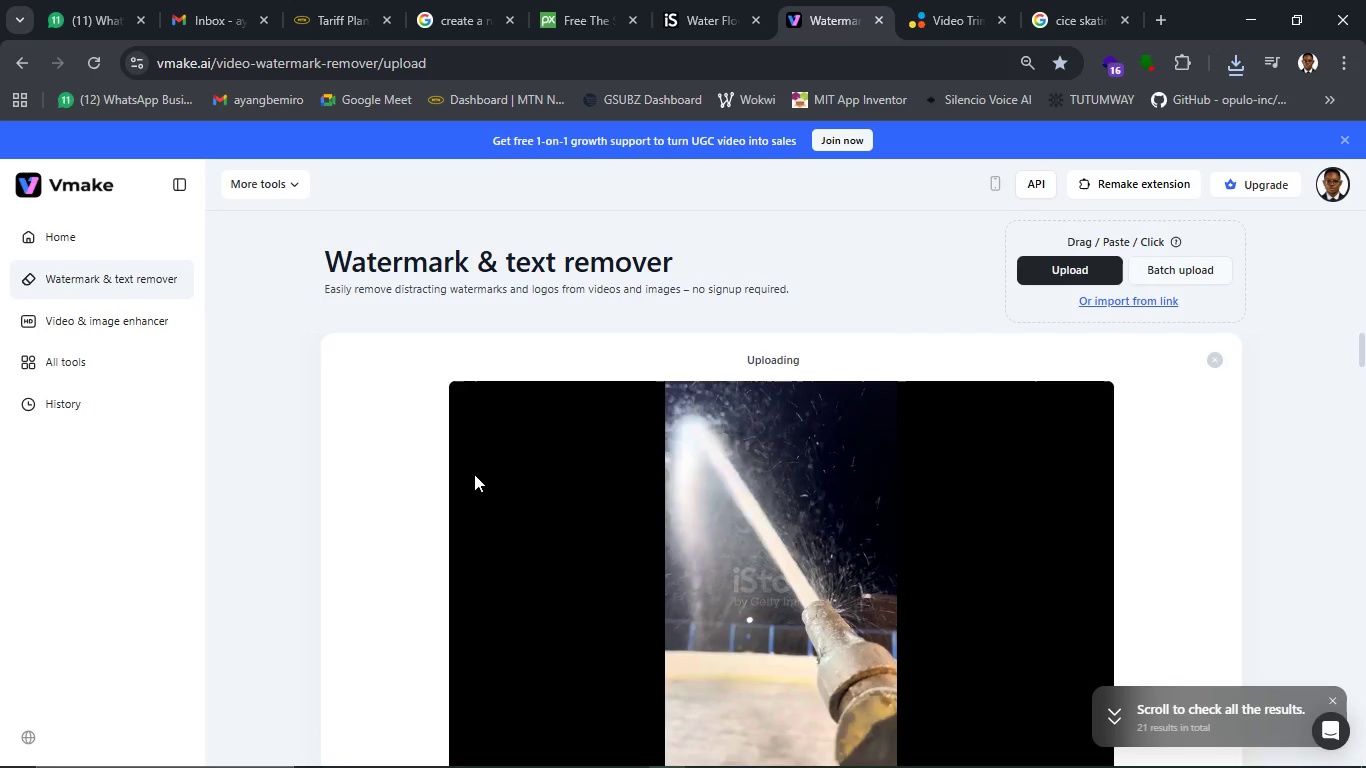 
scroll: coordinate [474, 474], scroll_direction: down, amount: 3.0
 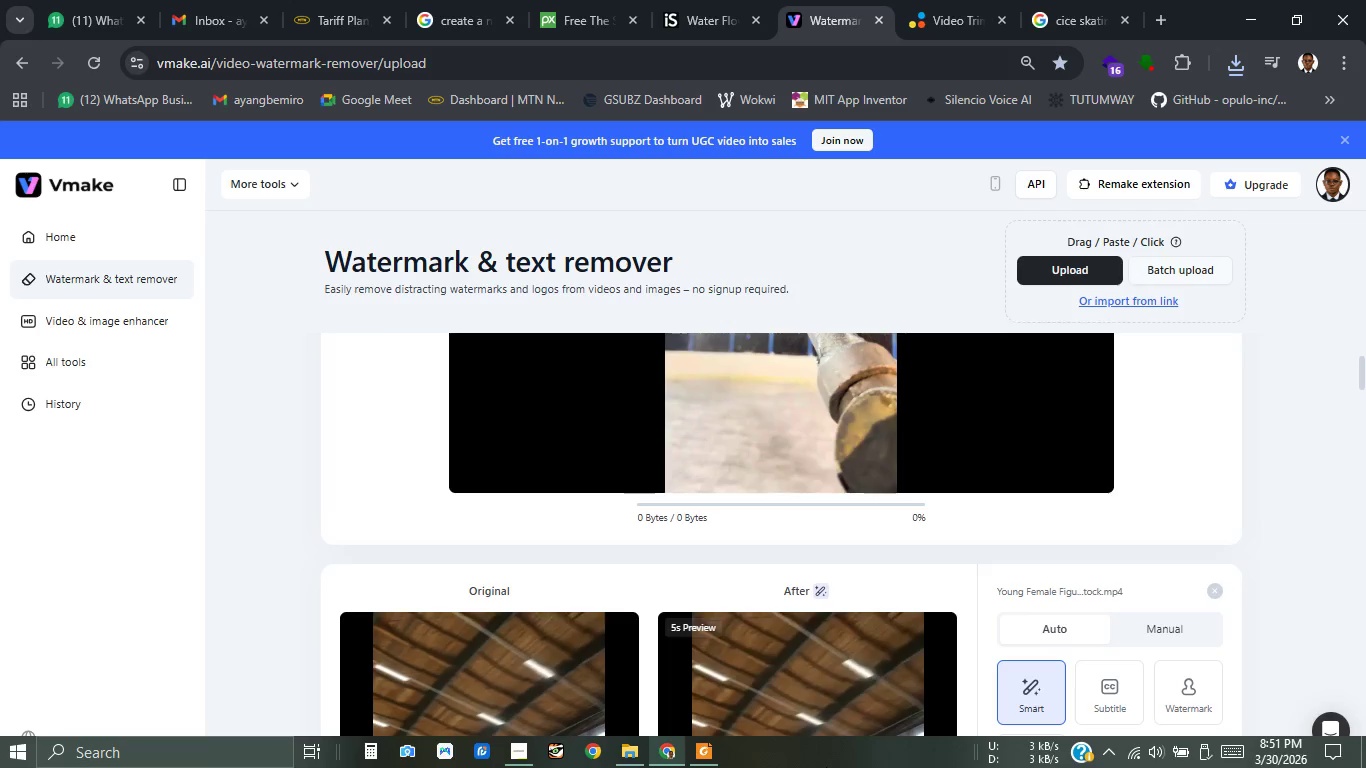 
left_click([841, 755])
 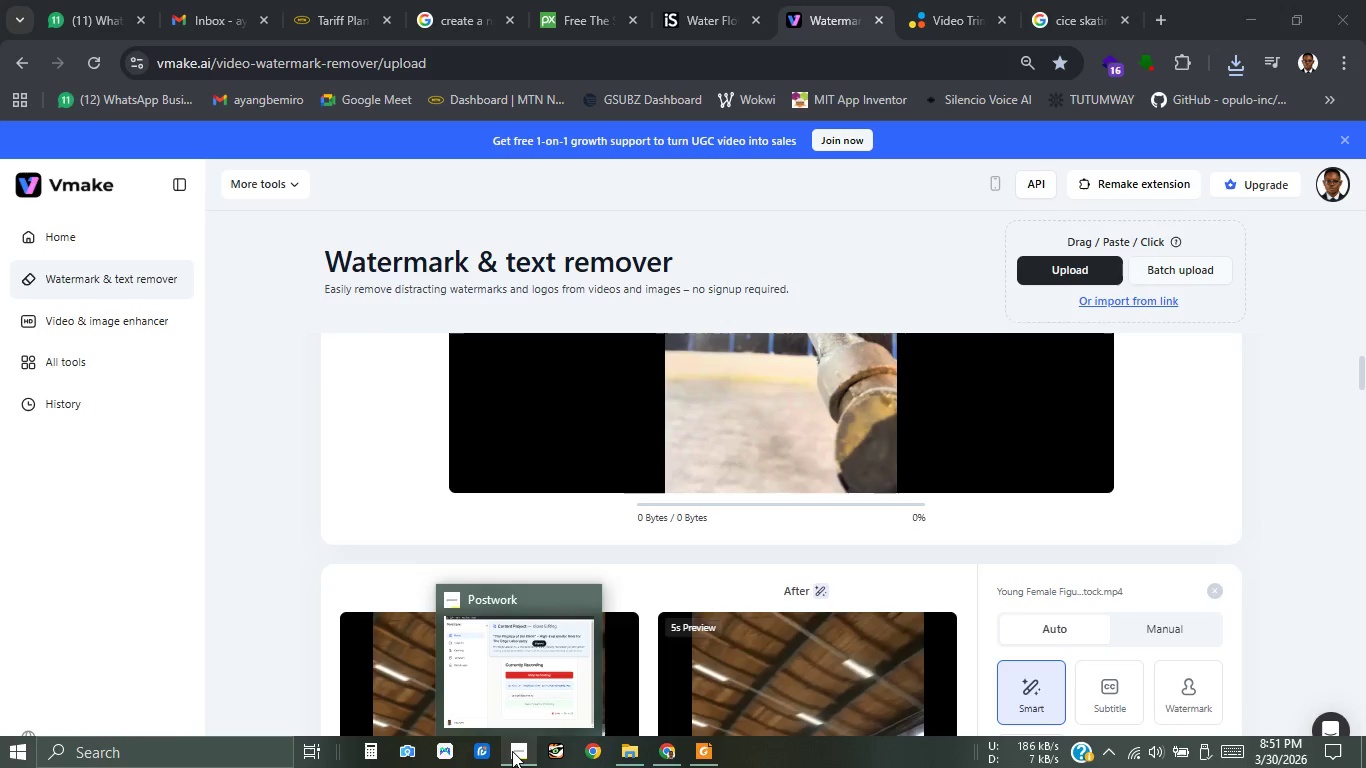 
left_click([512, 751])